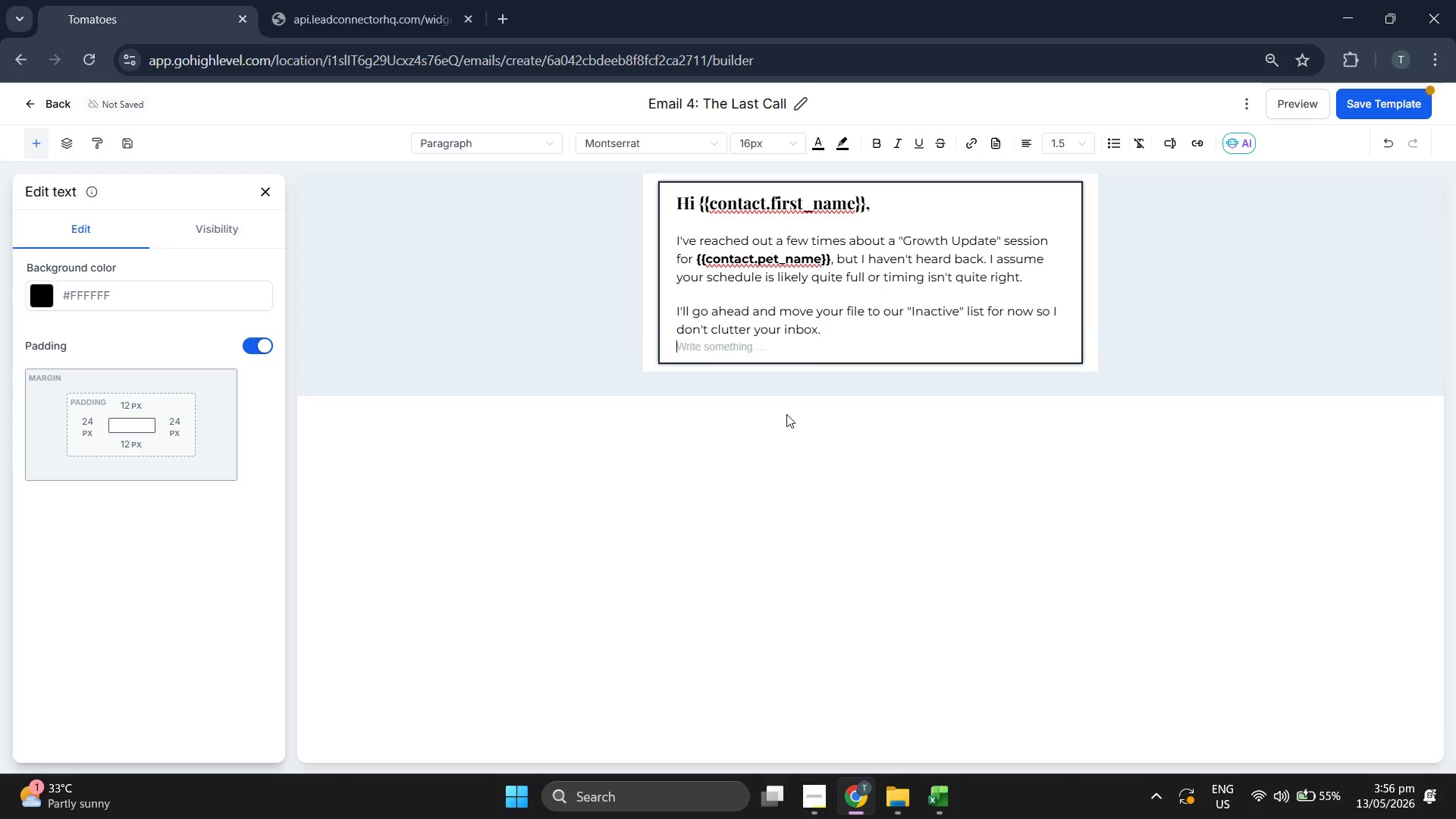 
key(Enter)
 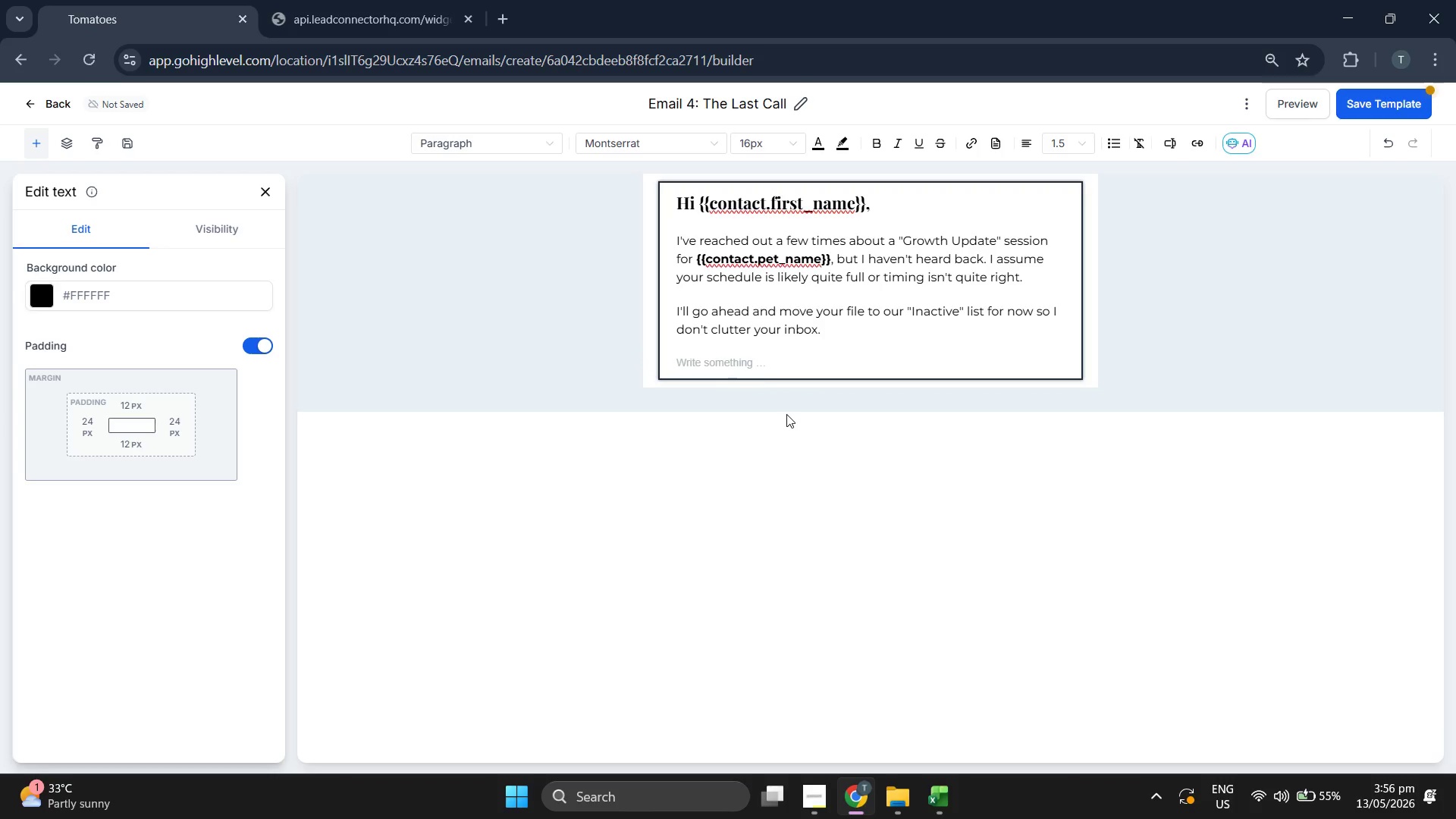 
key(CapsLock)
 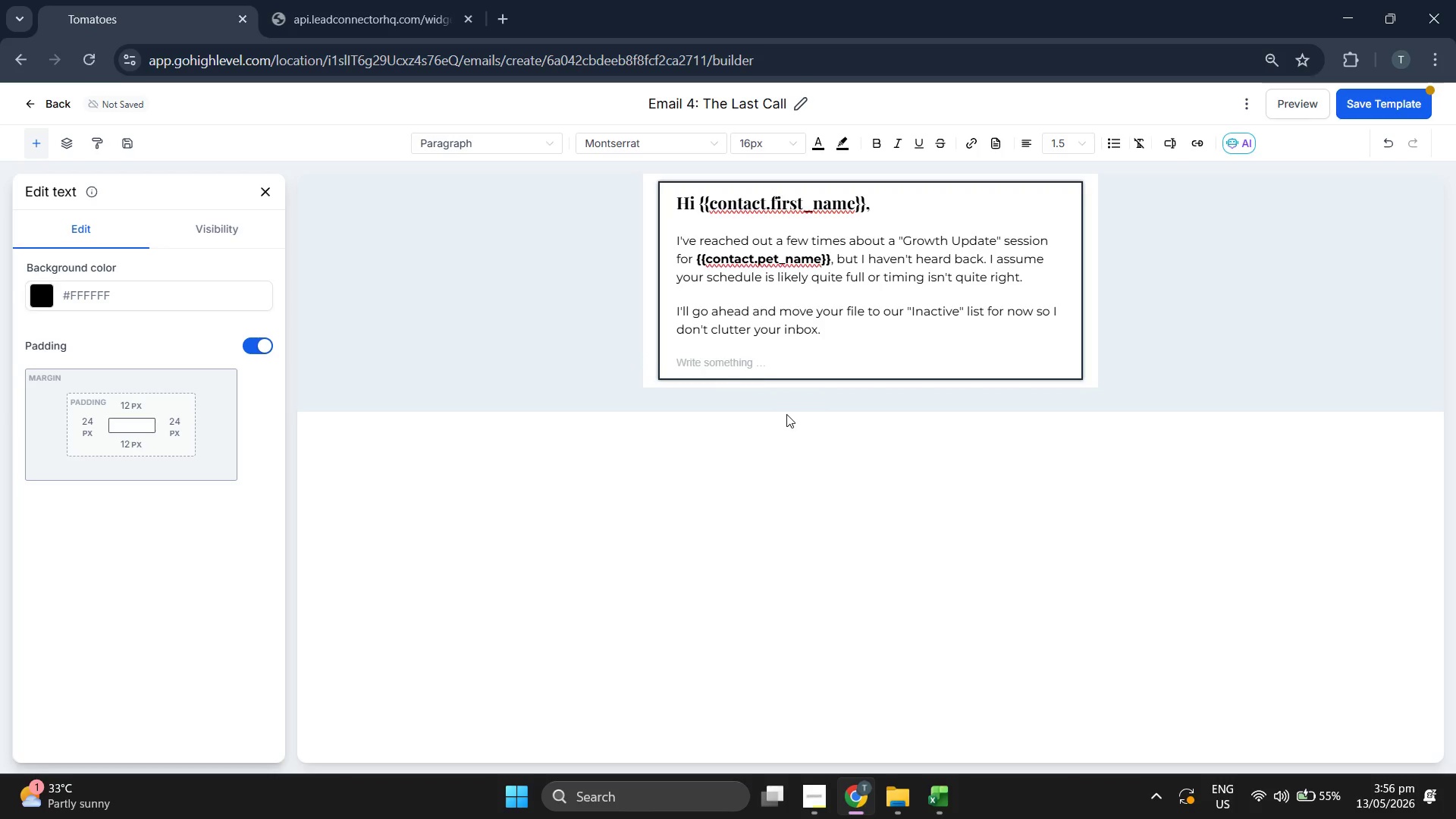 
key(I)
 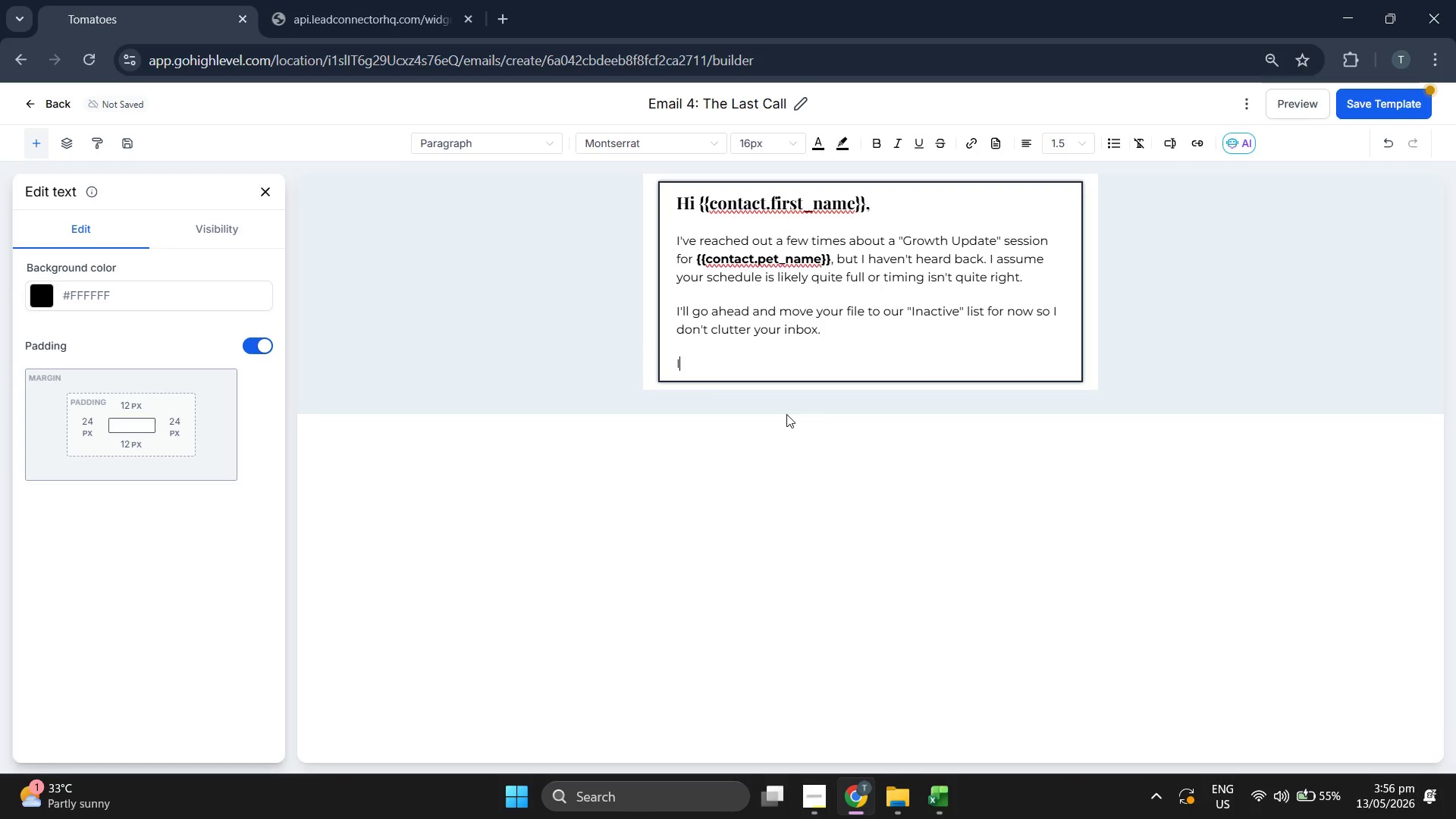 
key(Tab)
 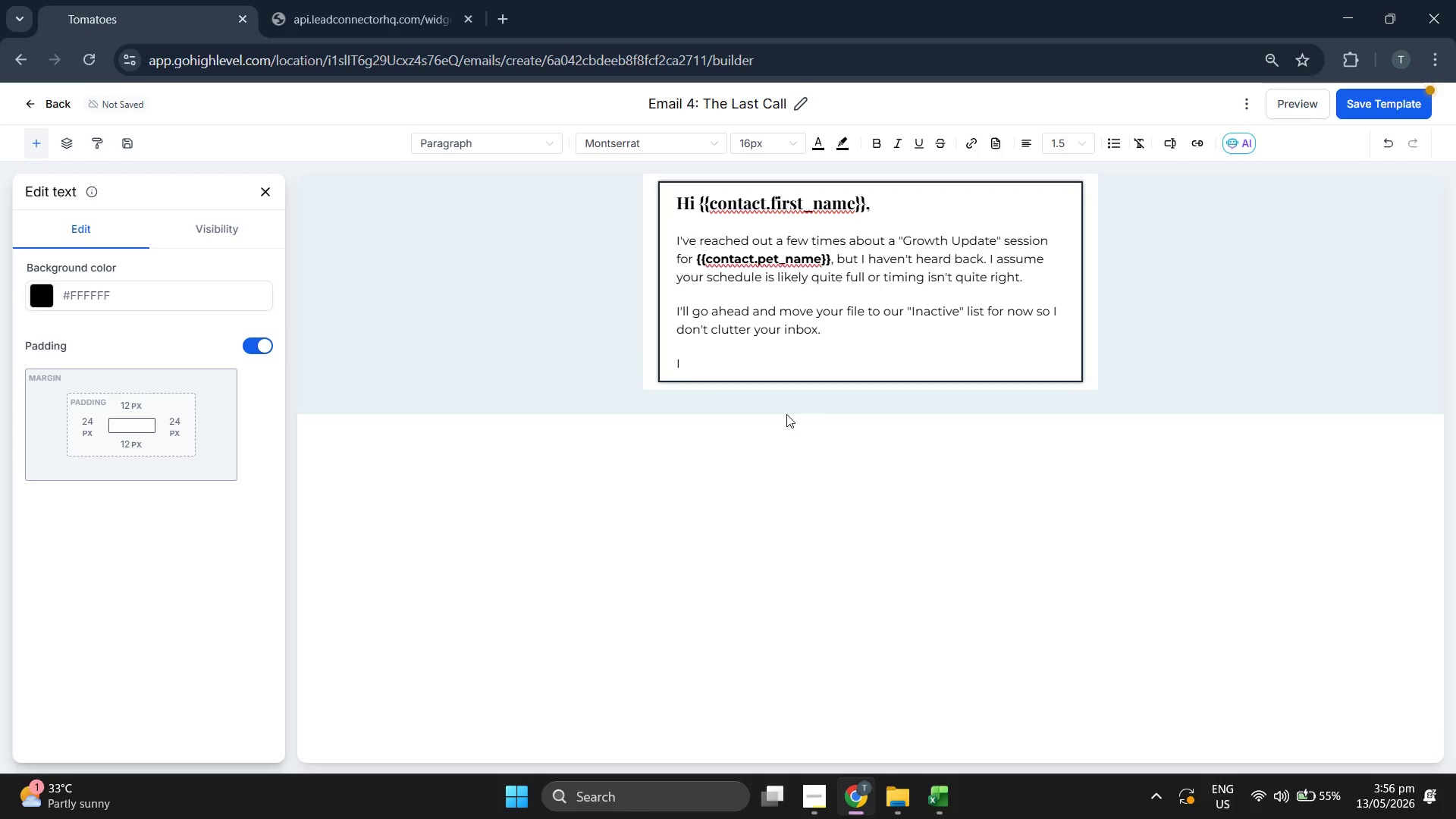 
key(CapsLock)
 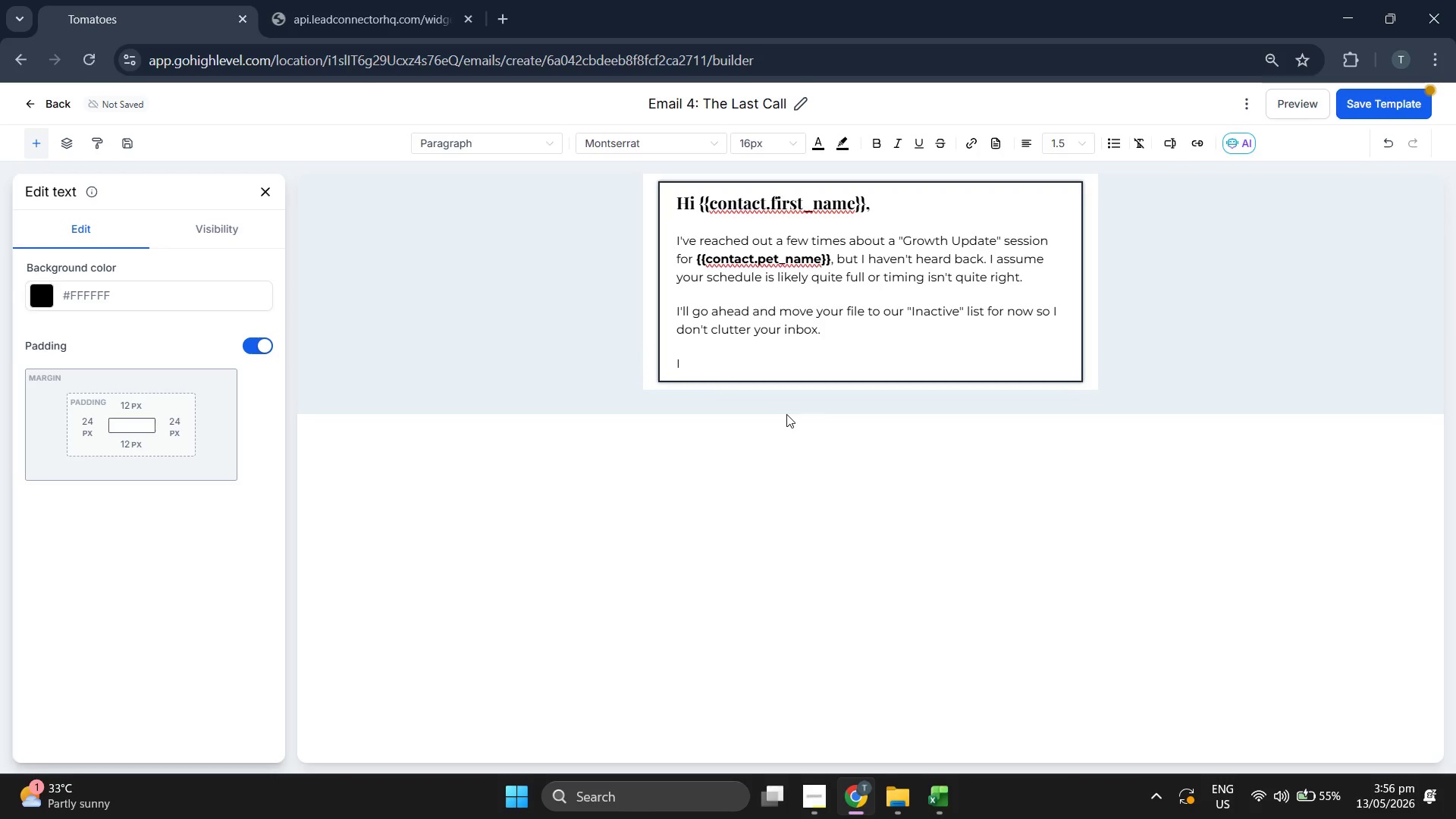 
key(F)
 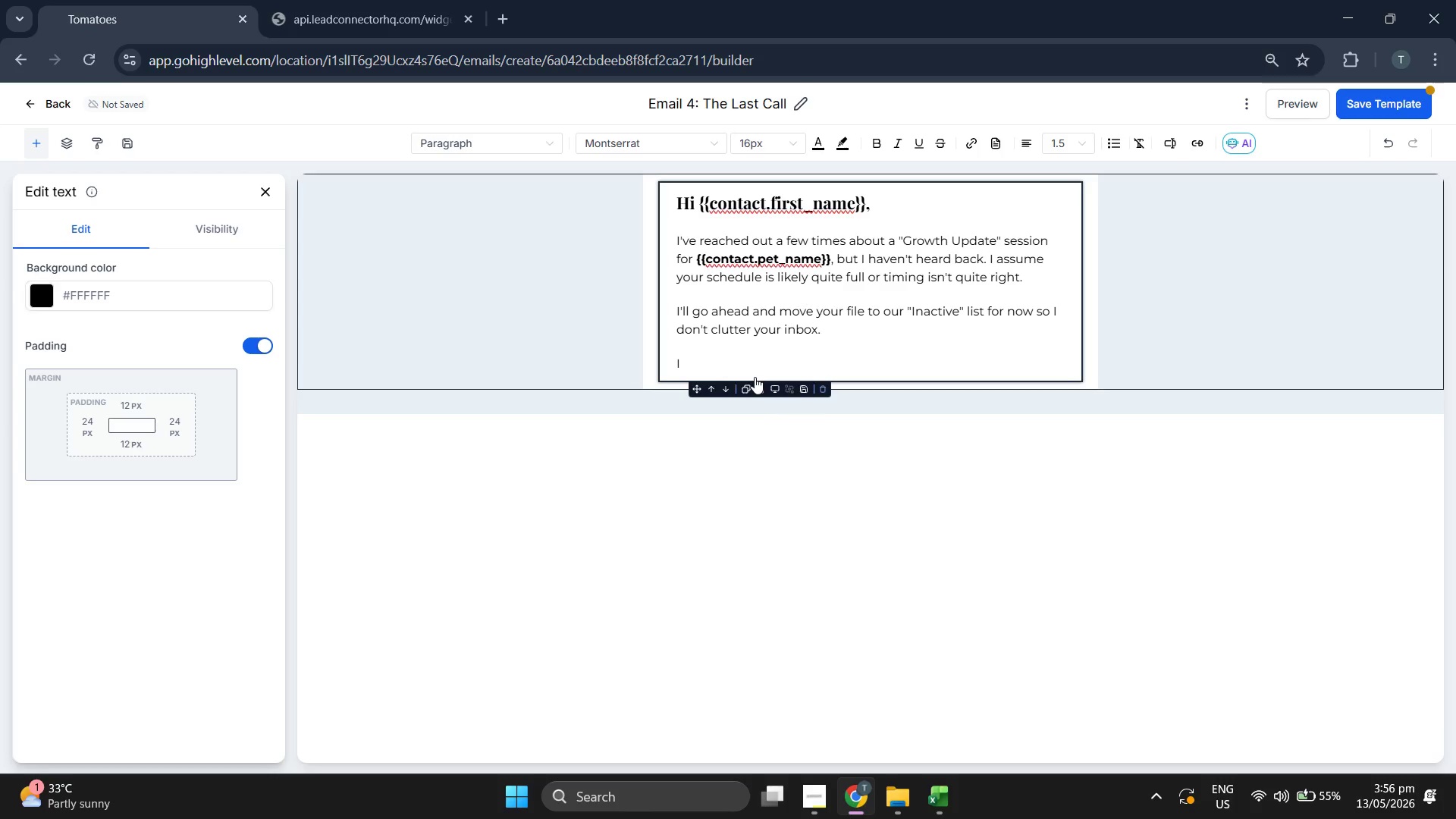 
left_click([742, 366])
 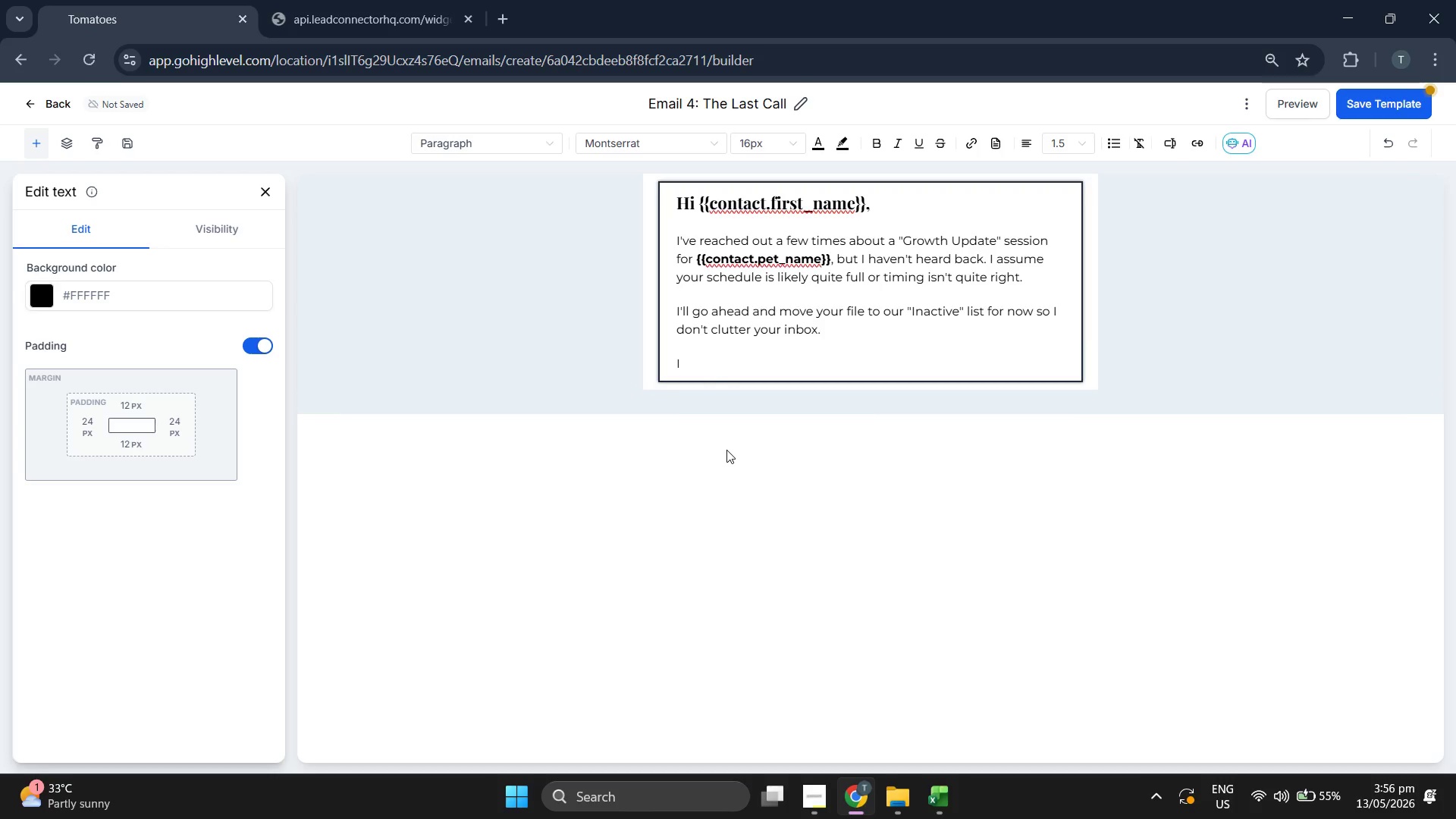 
type(f you ever decide you'd like to capture some new memories of )
 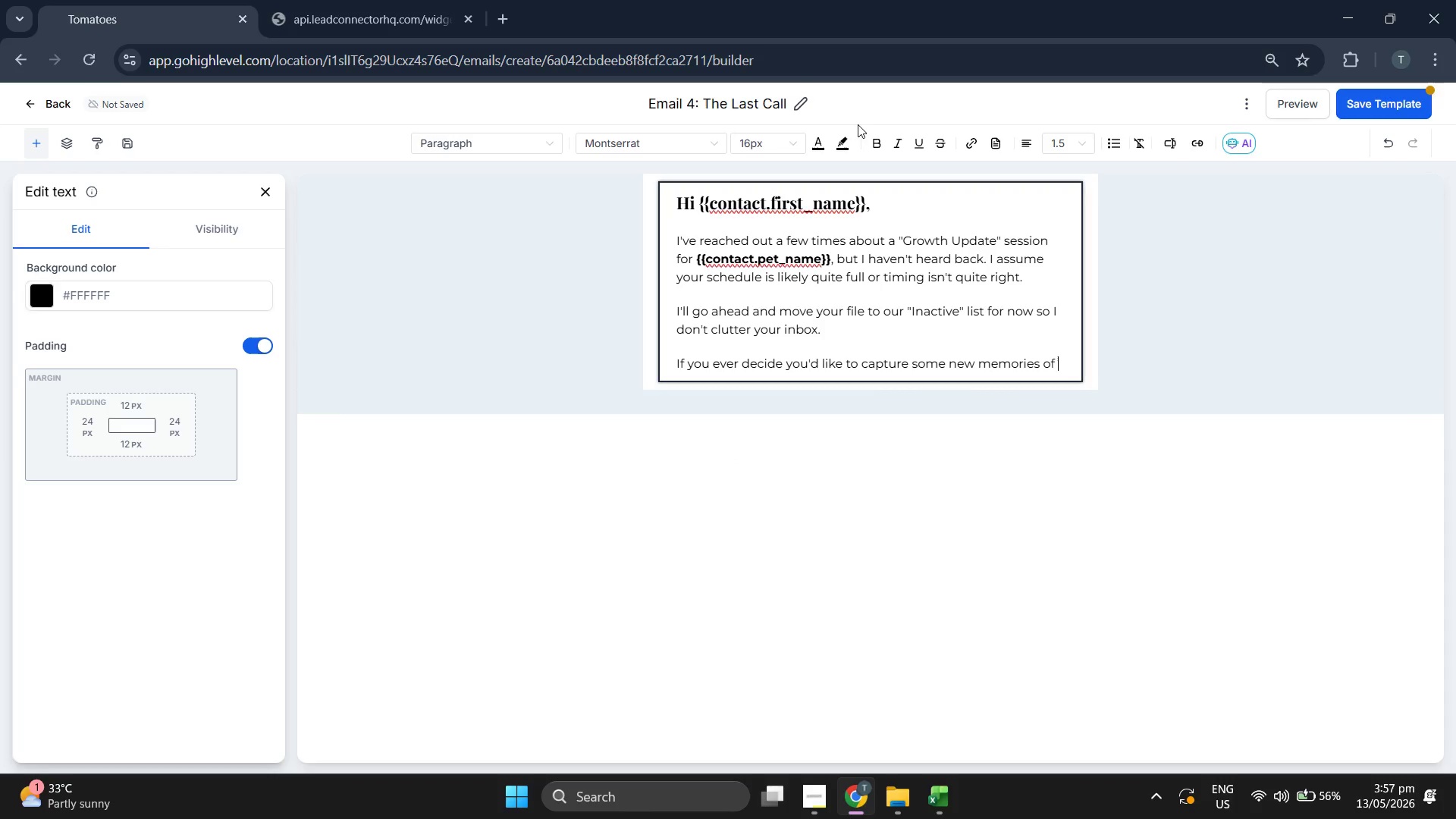 
left_click([872, 143])
 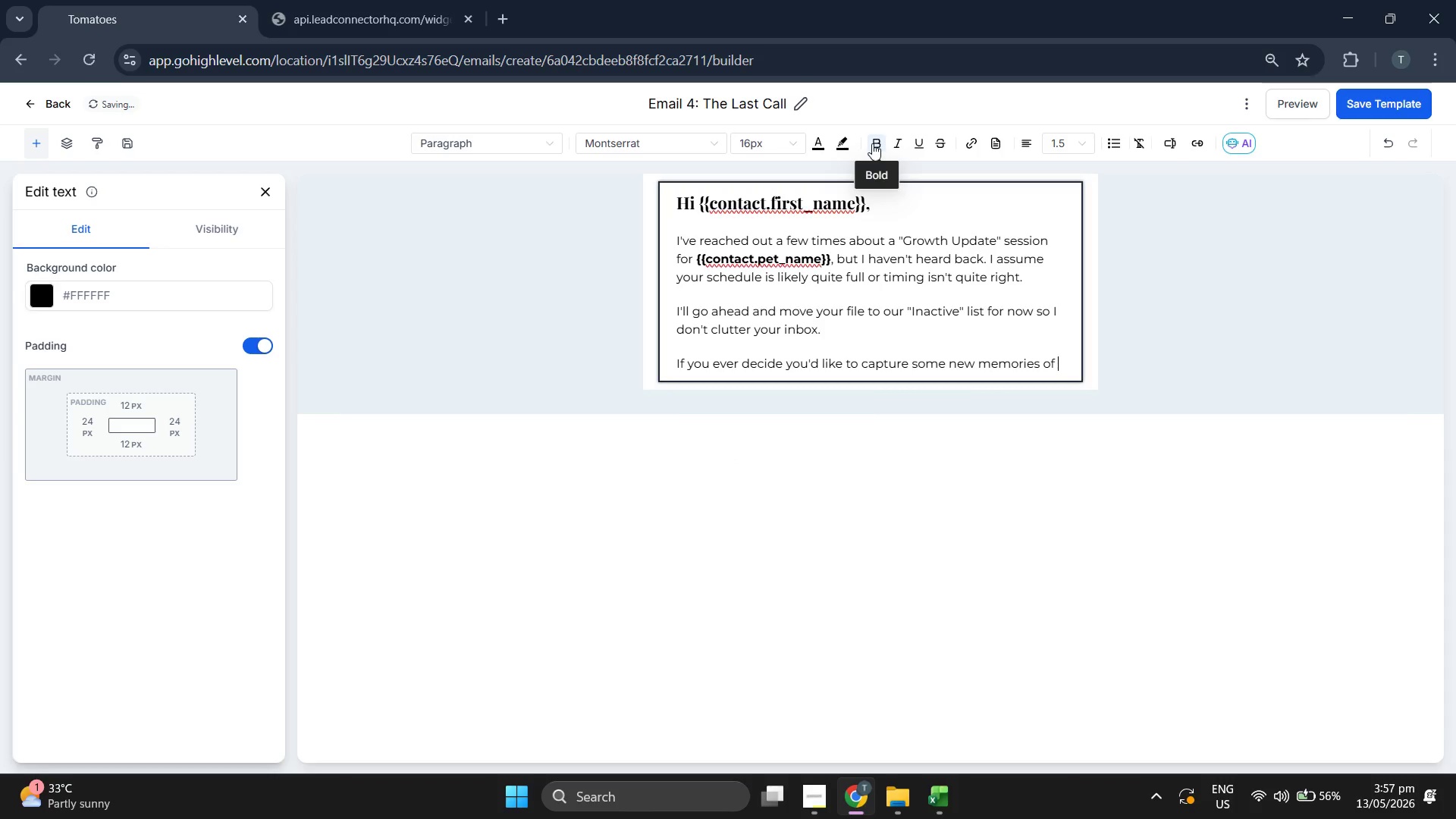 
type({{contact.pet_name}} )
 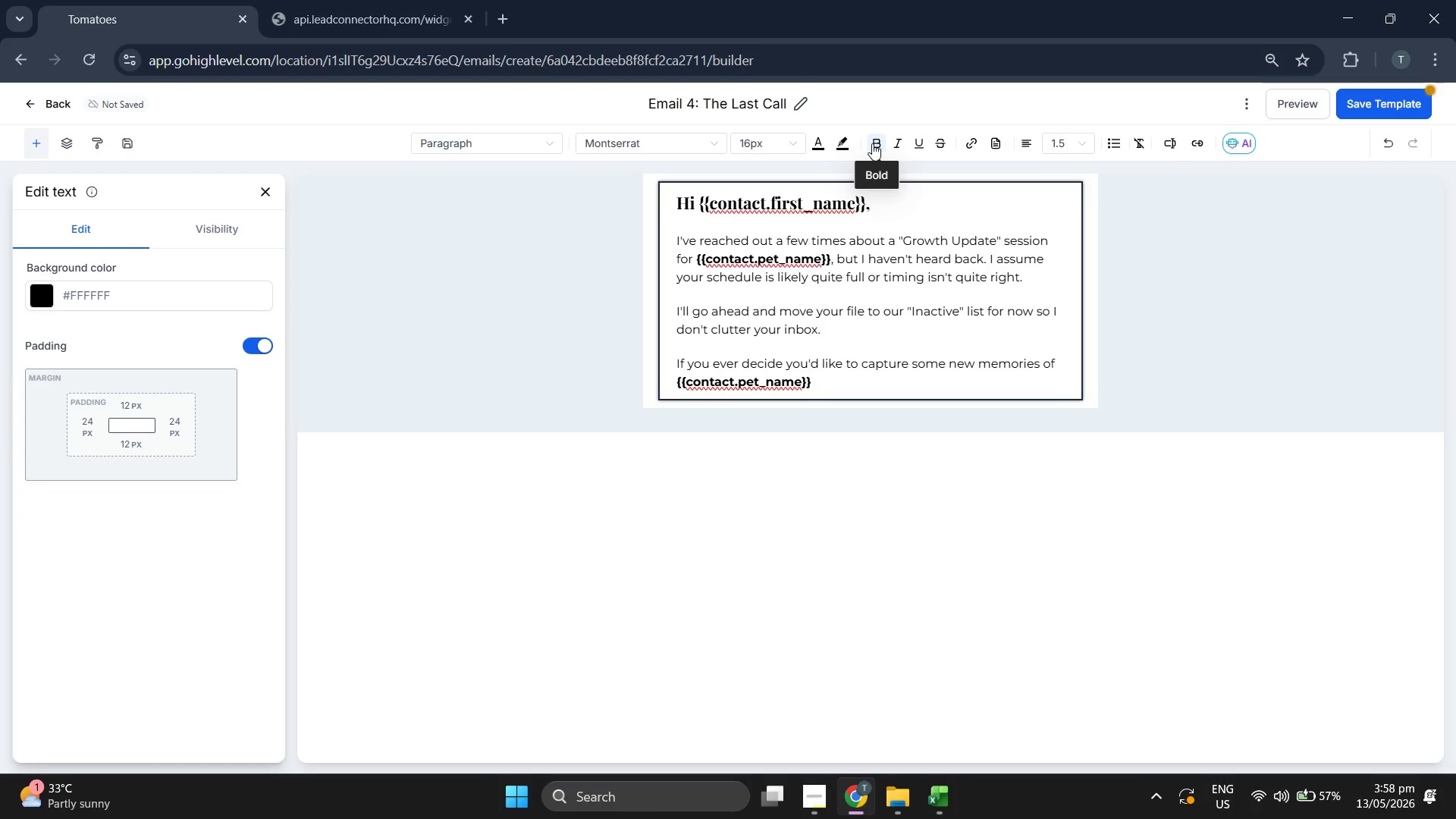 
key(Backspace)
 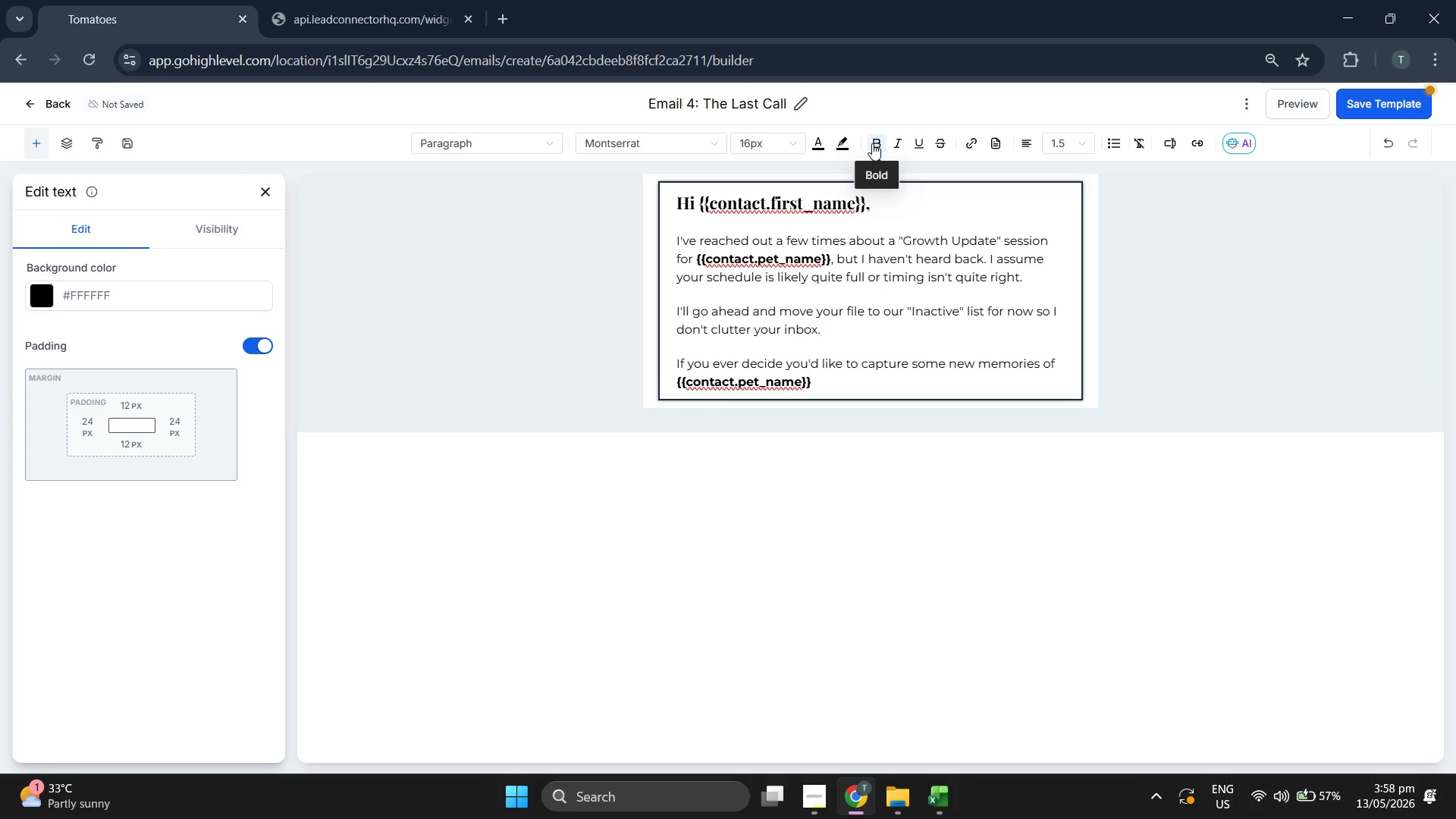 
left_click([872, 143])
 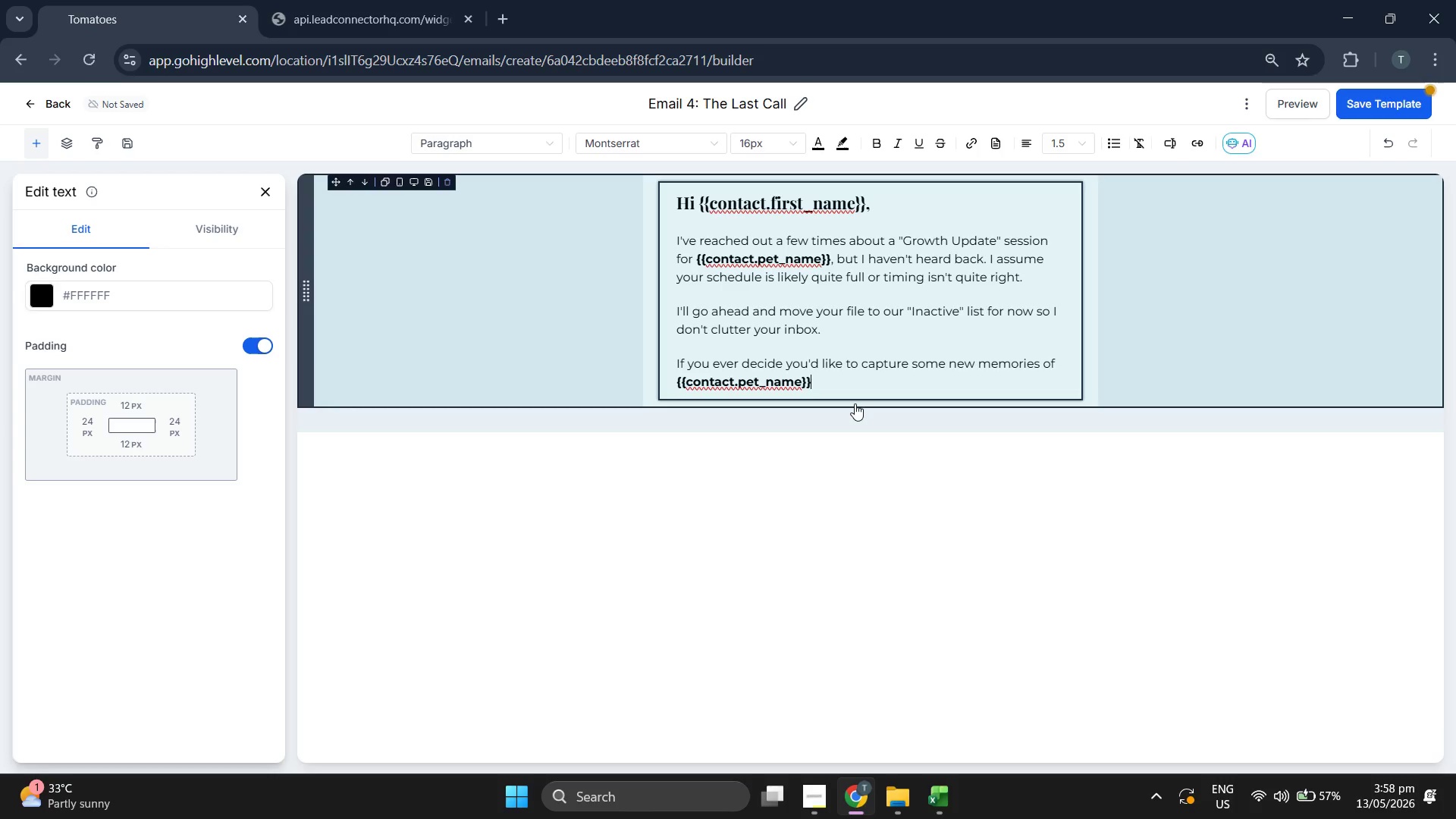 
key(Comma)
 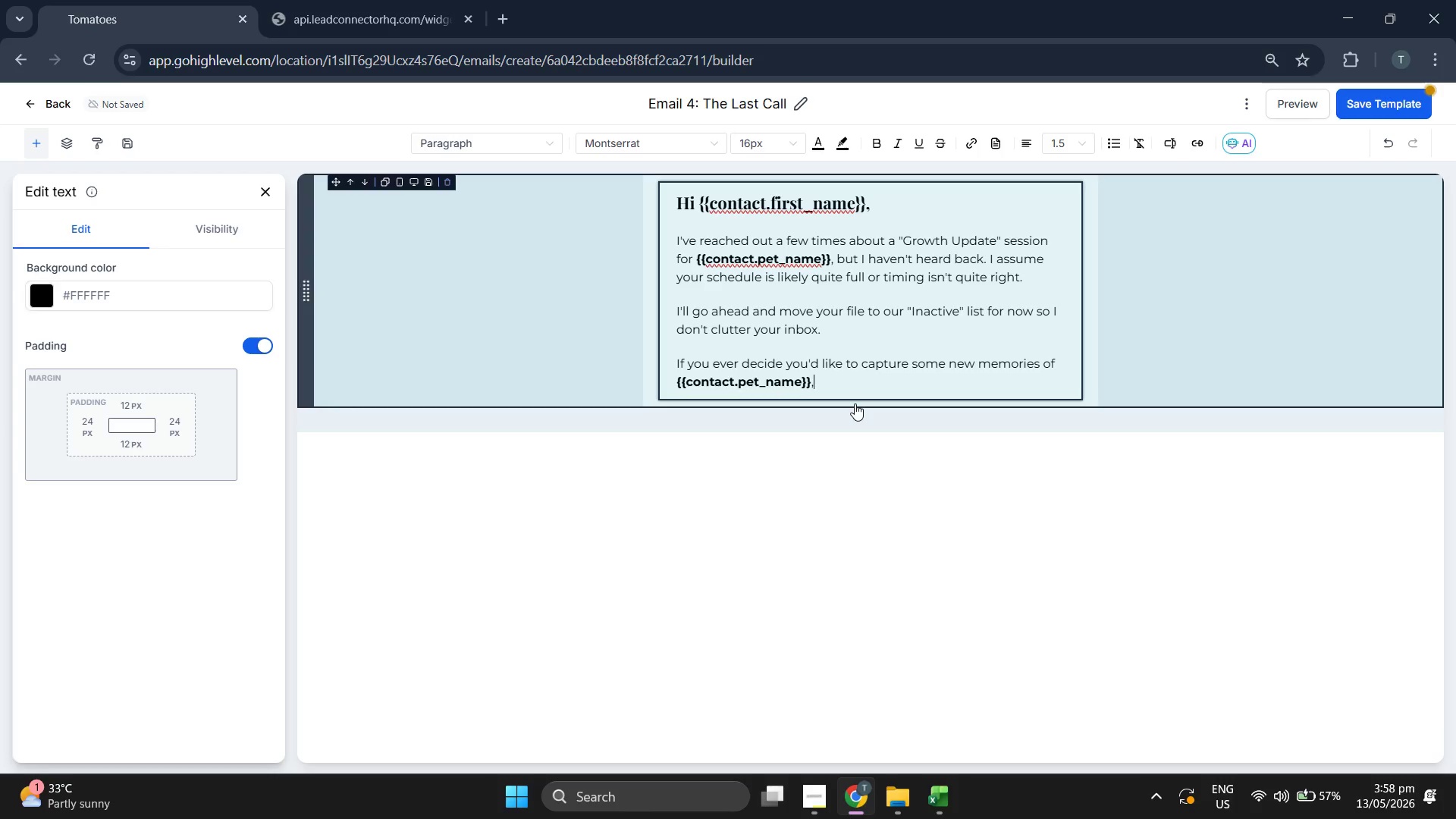 
key(Space)
 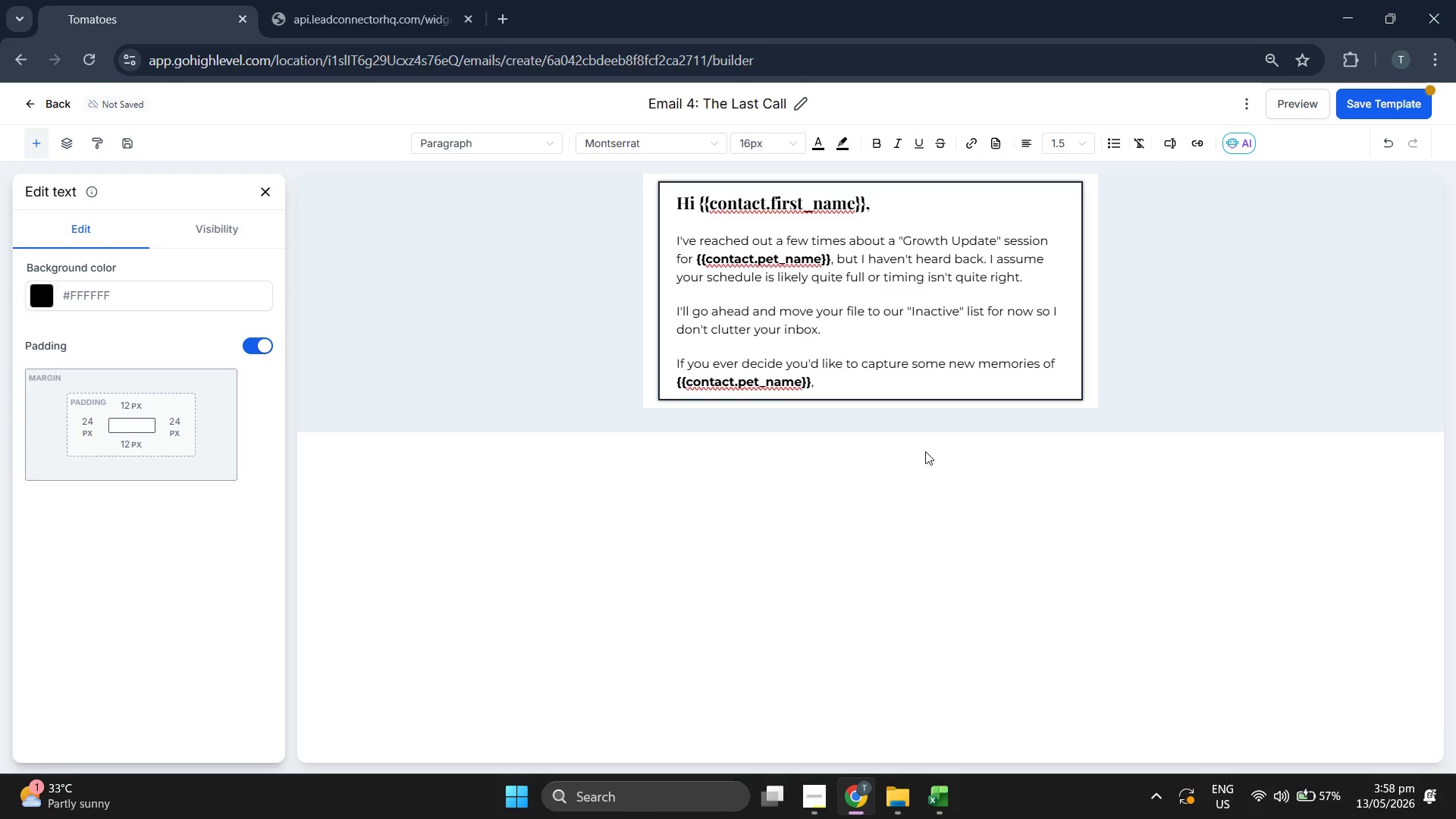 
type(our doors are)
 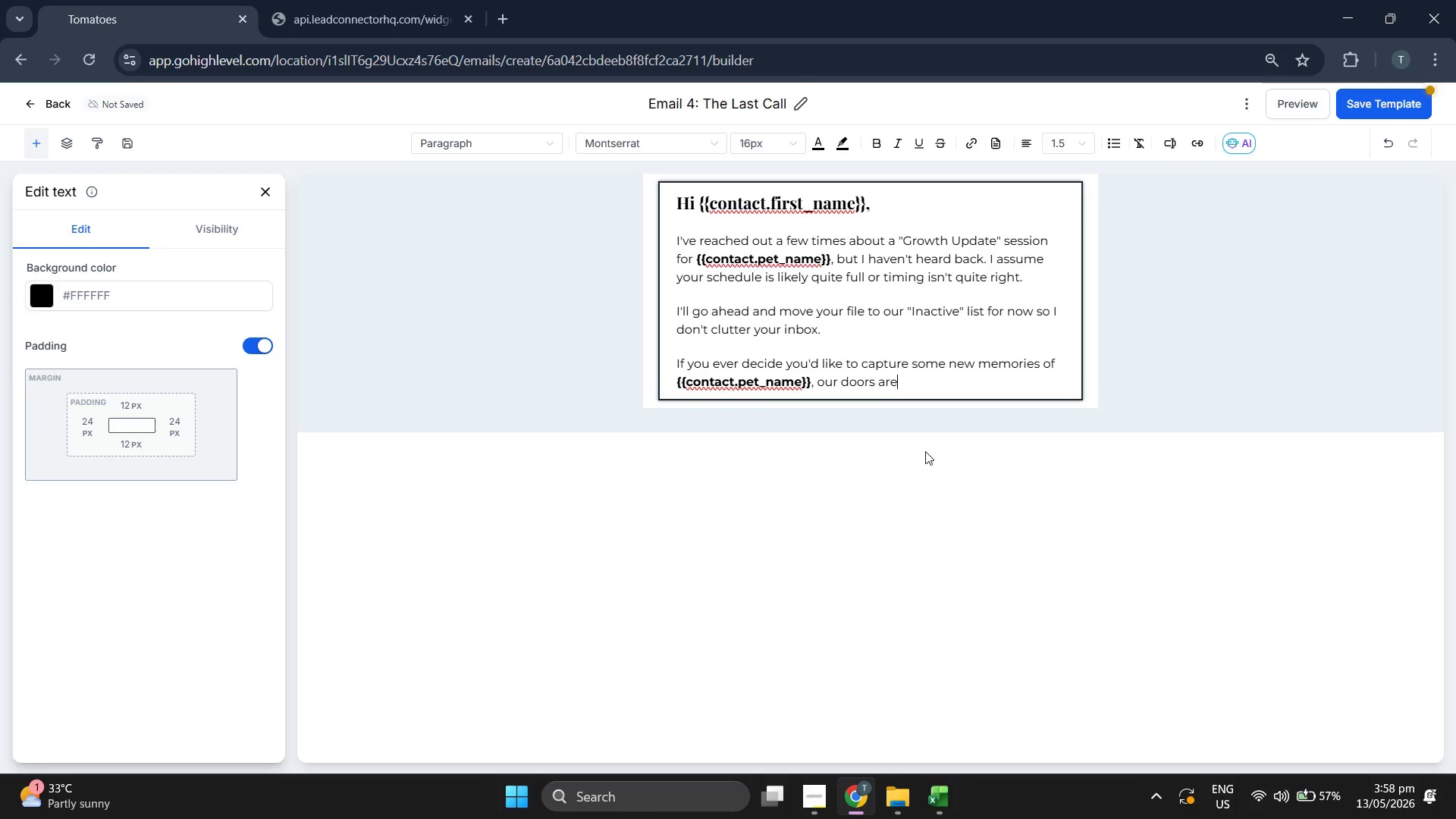 
type( always open.)
 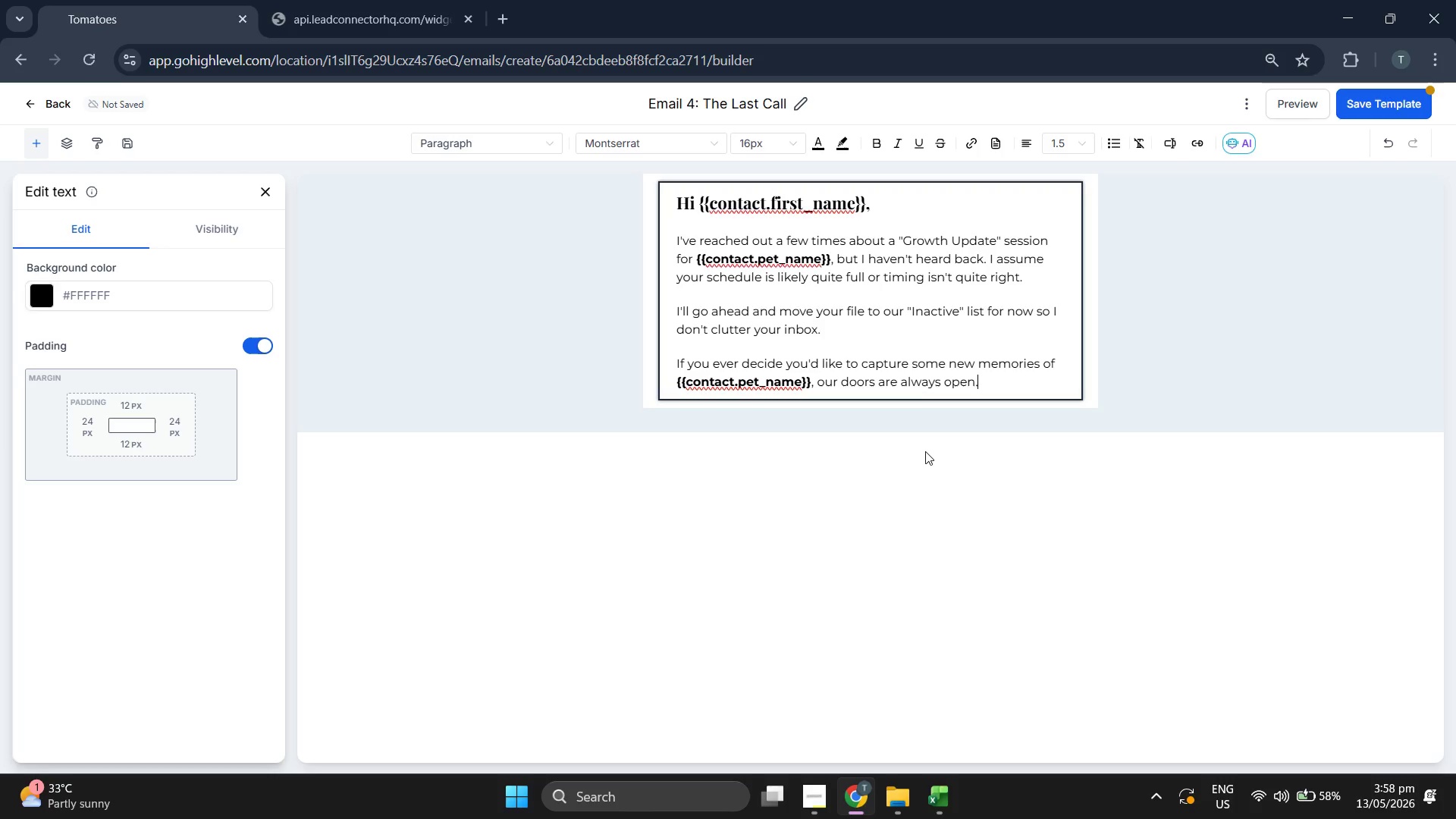 
key(Enter)
 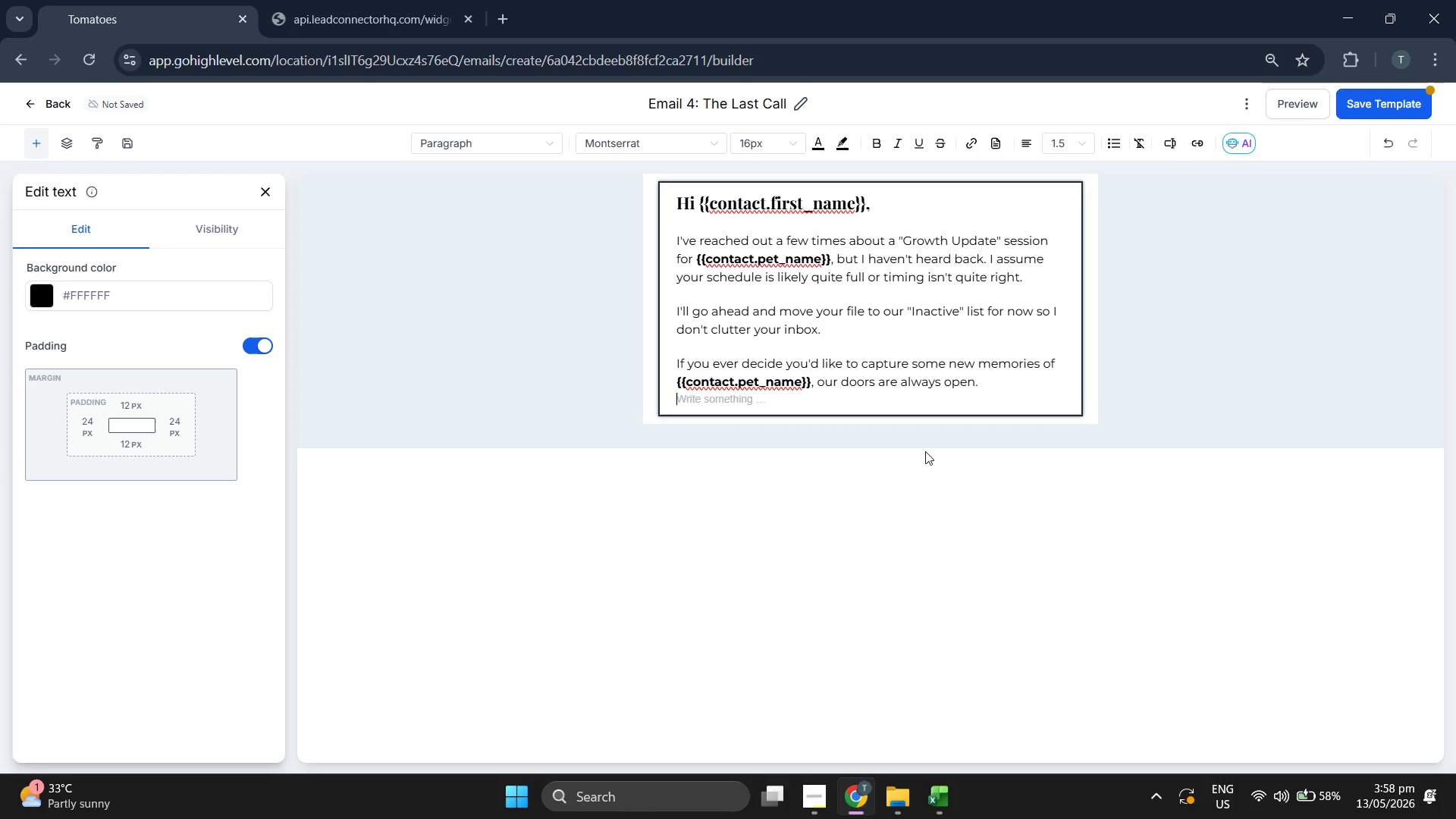 
key(Enter)
 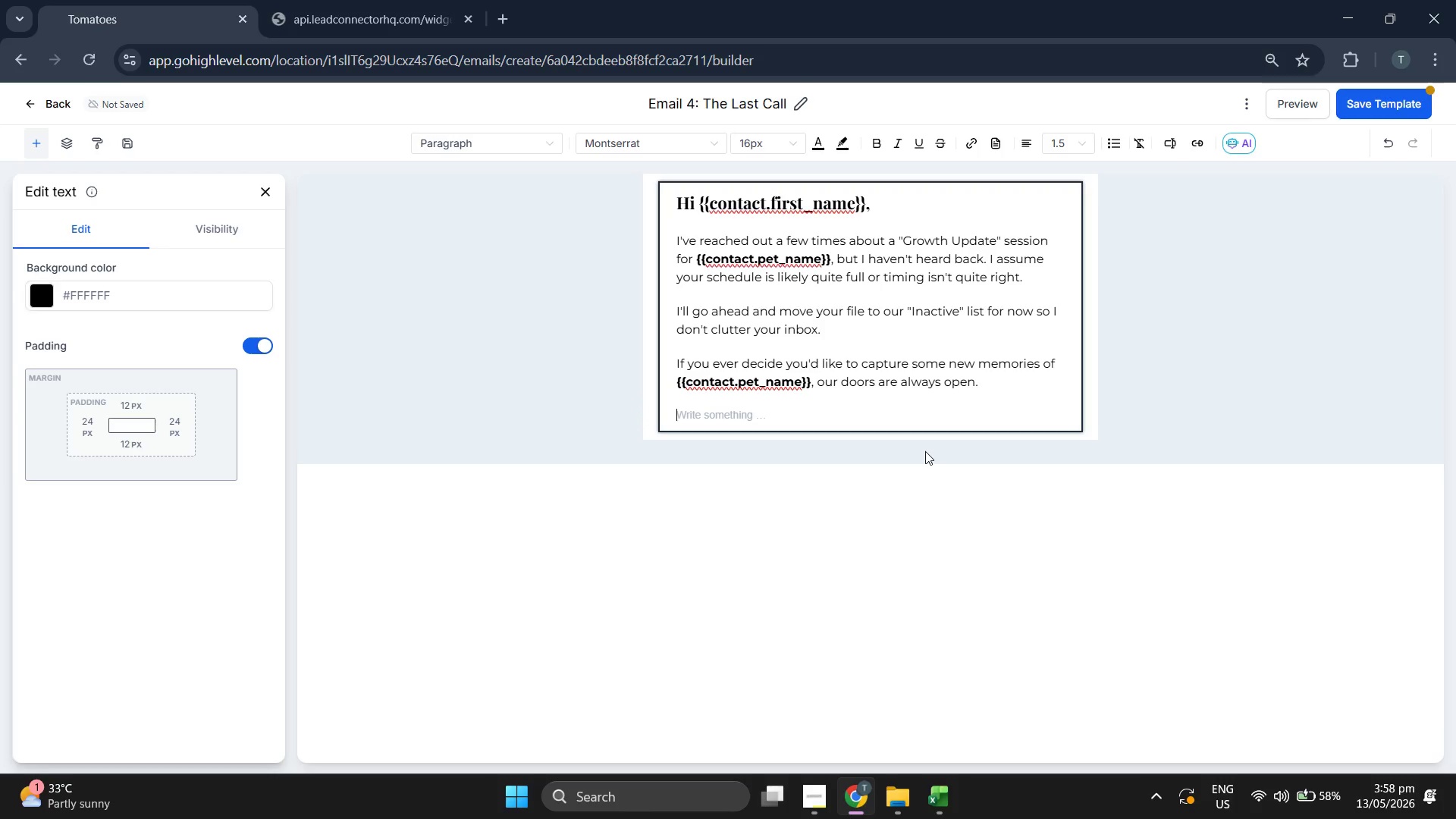 
type(Best )
 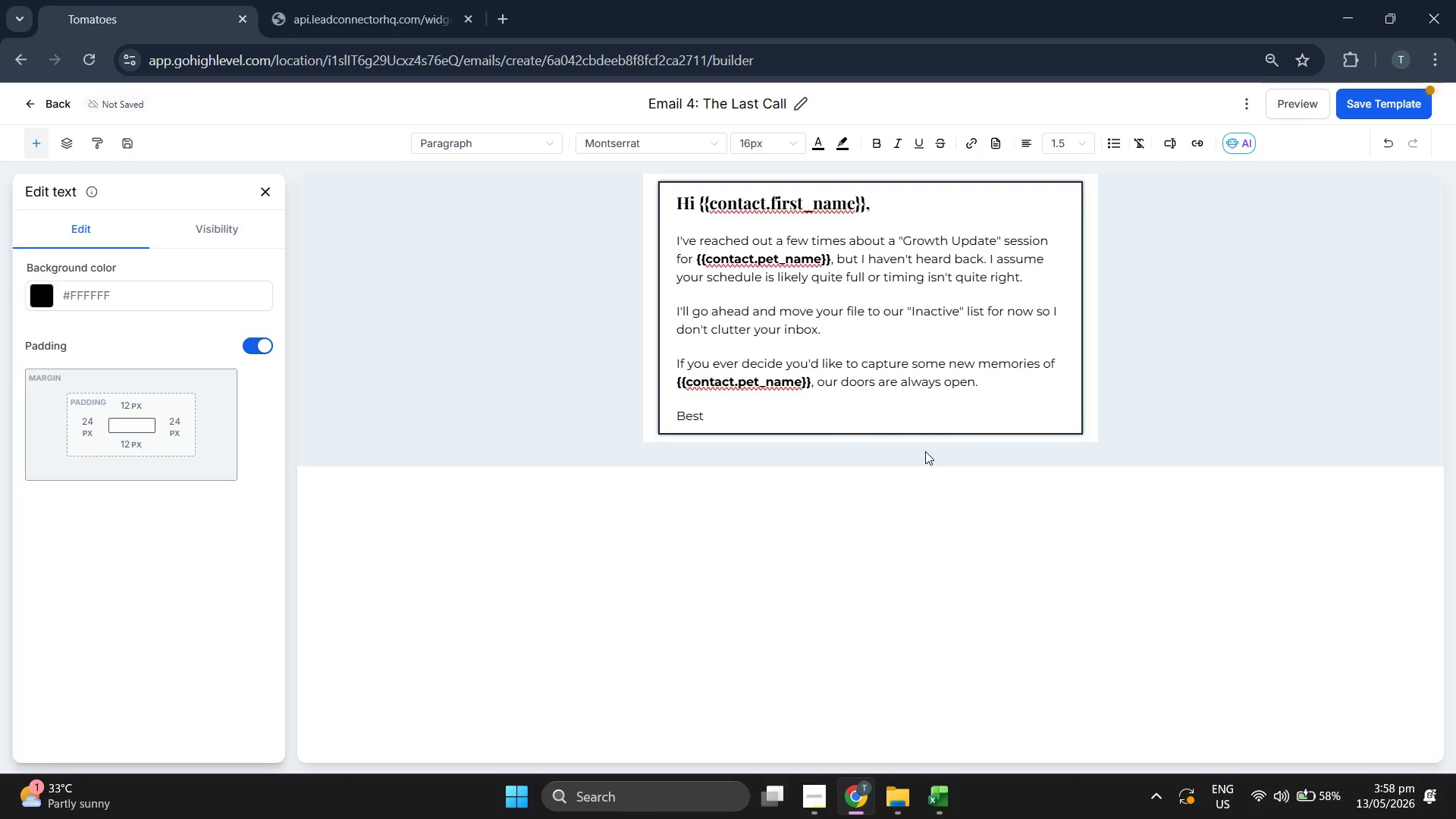 
key(Backspace)
 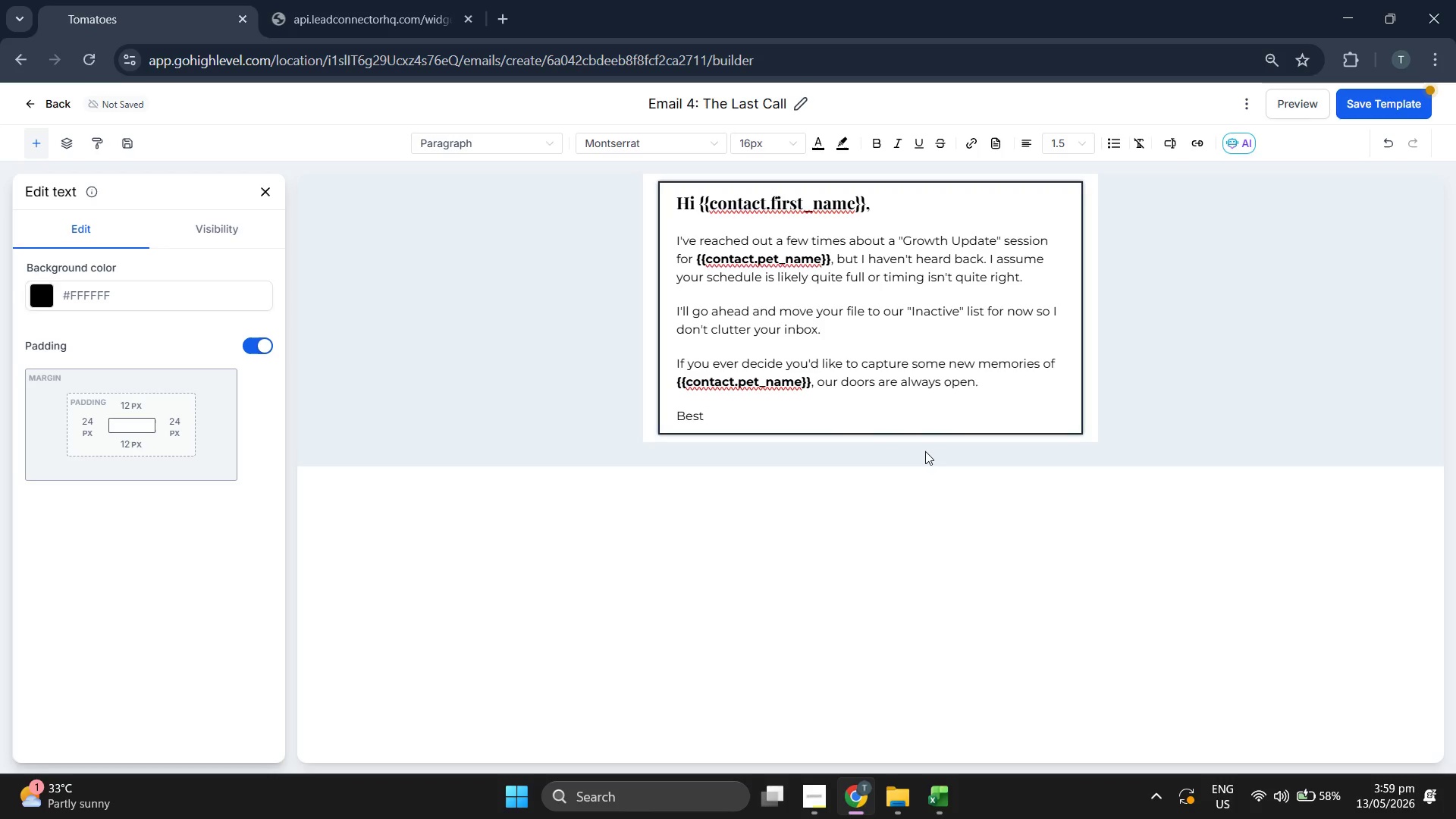 
key(Comma)
 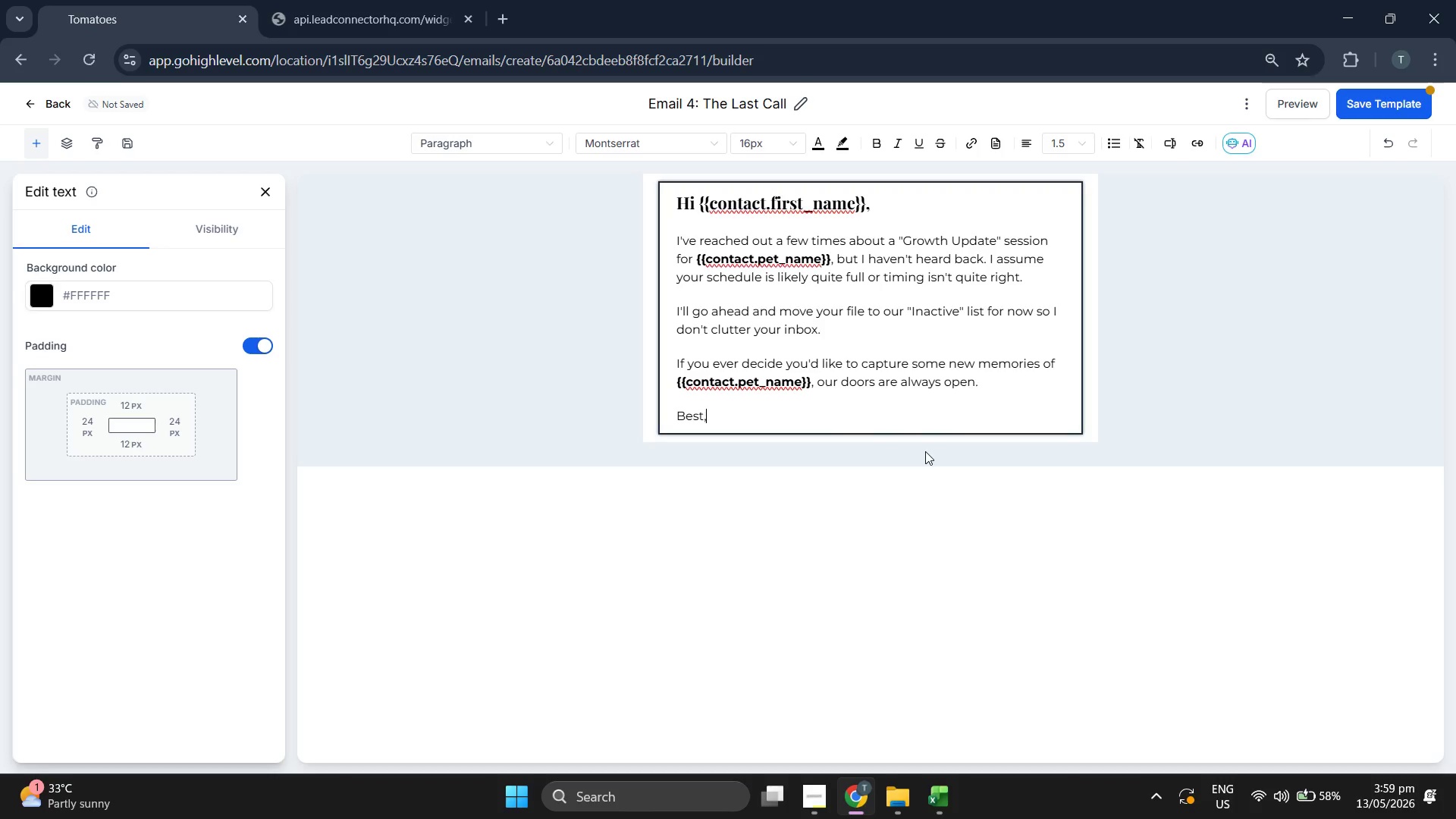 
key(Enter)
 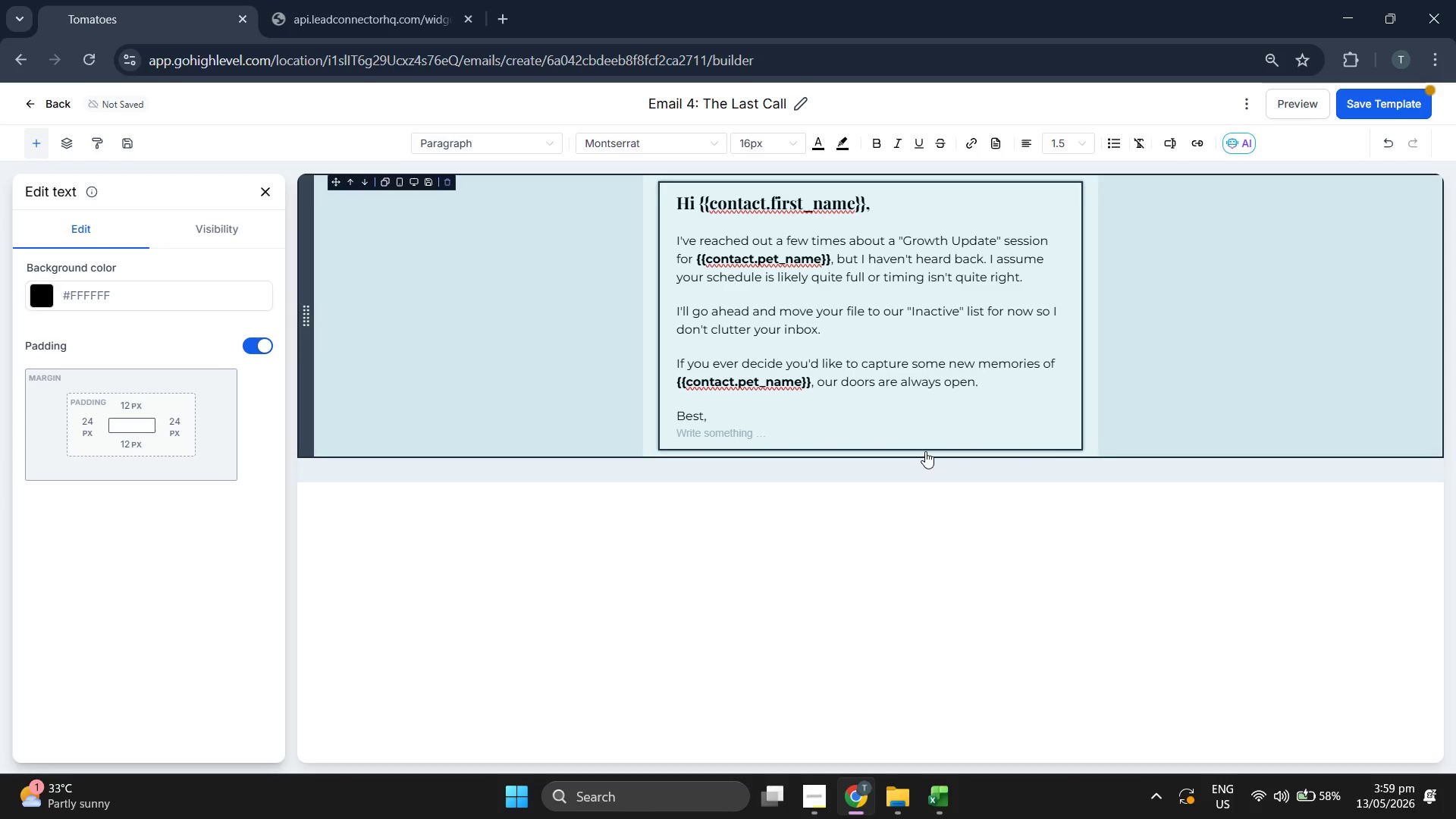 
type(Paws & Po)
 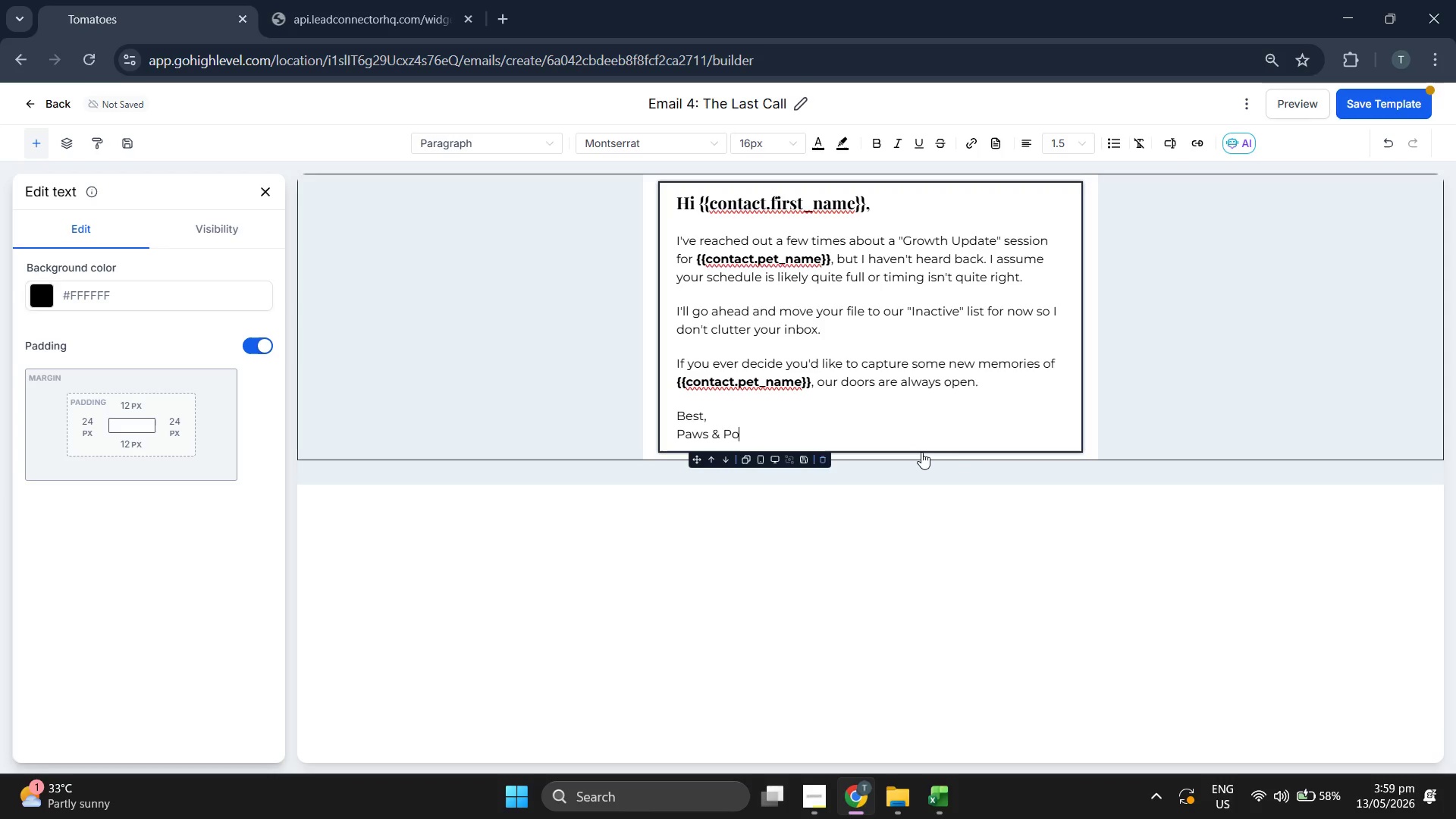 
type(rtraits Studio)
 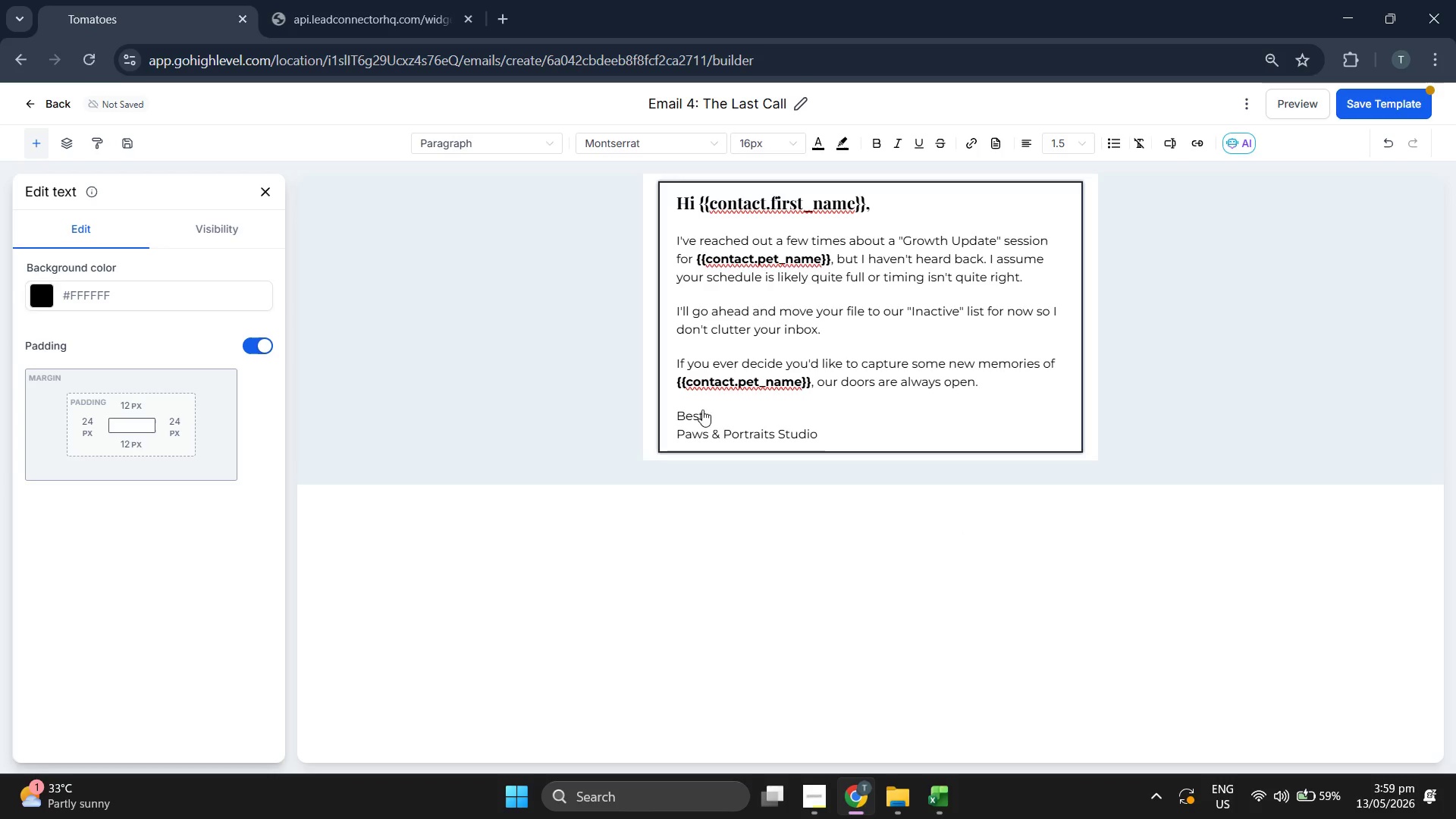 
left_click([1421, 106])
 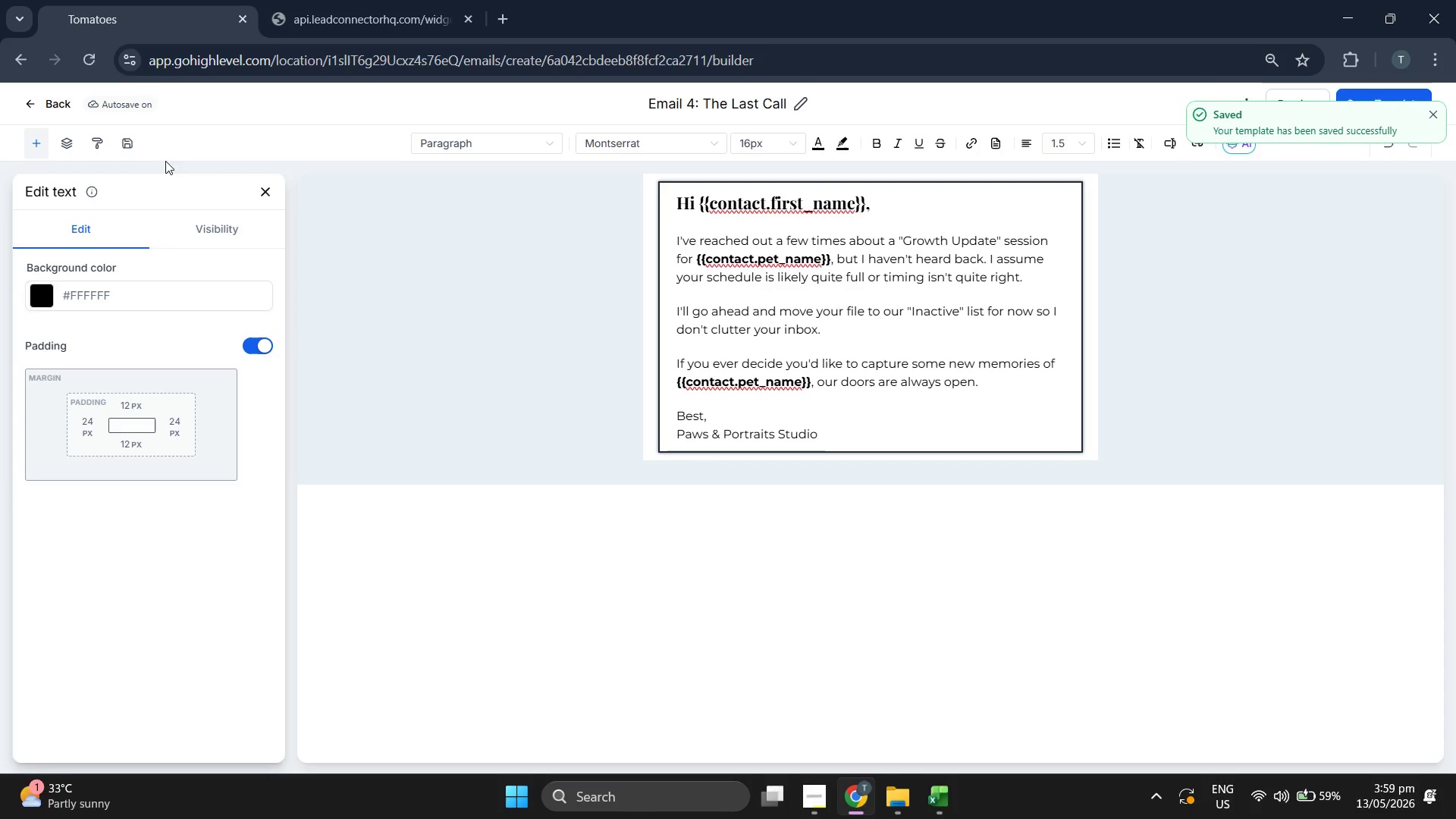 
wait(7.23)
 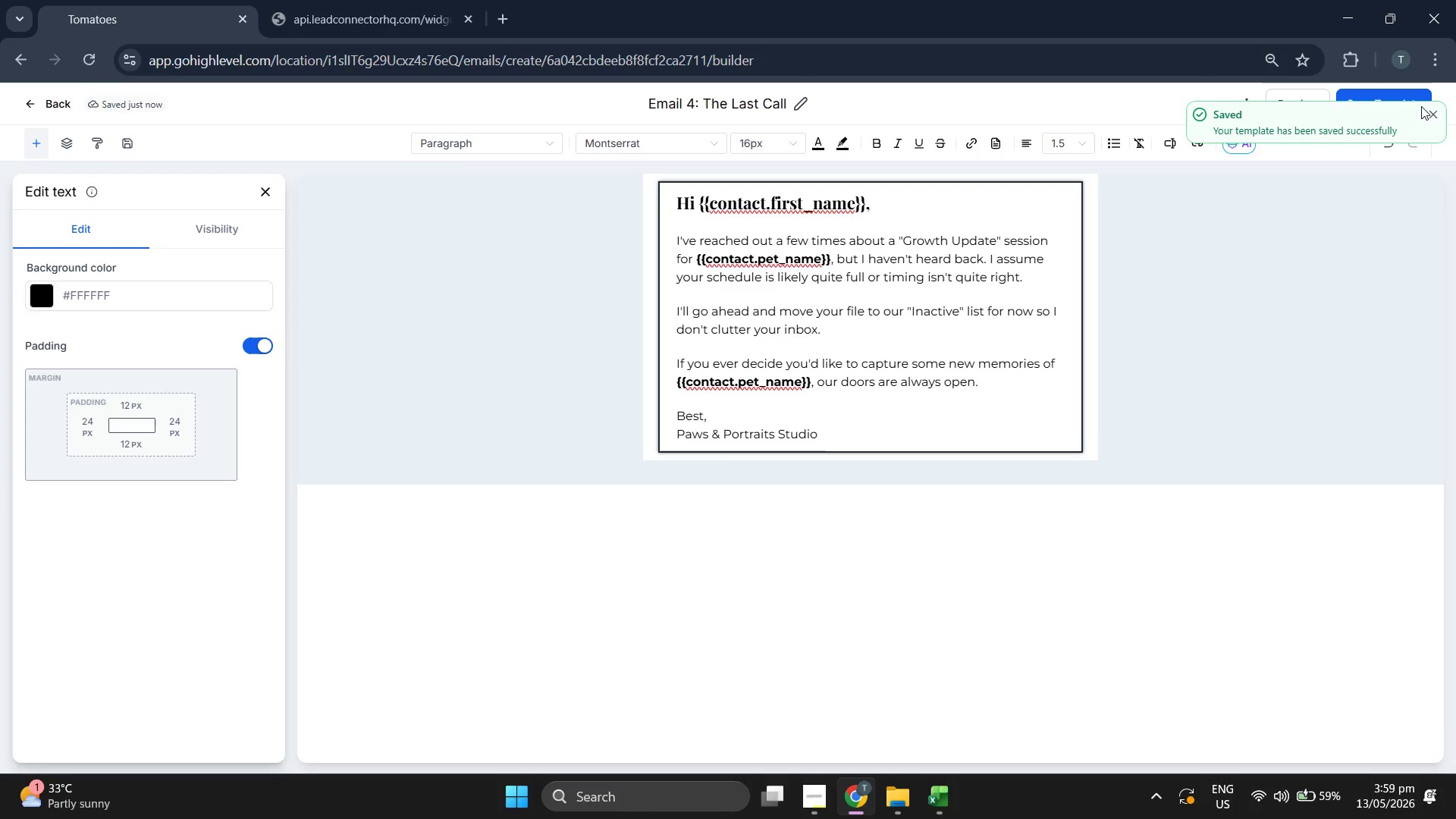 
double_click([262, 187])
 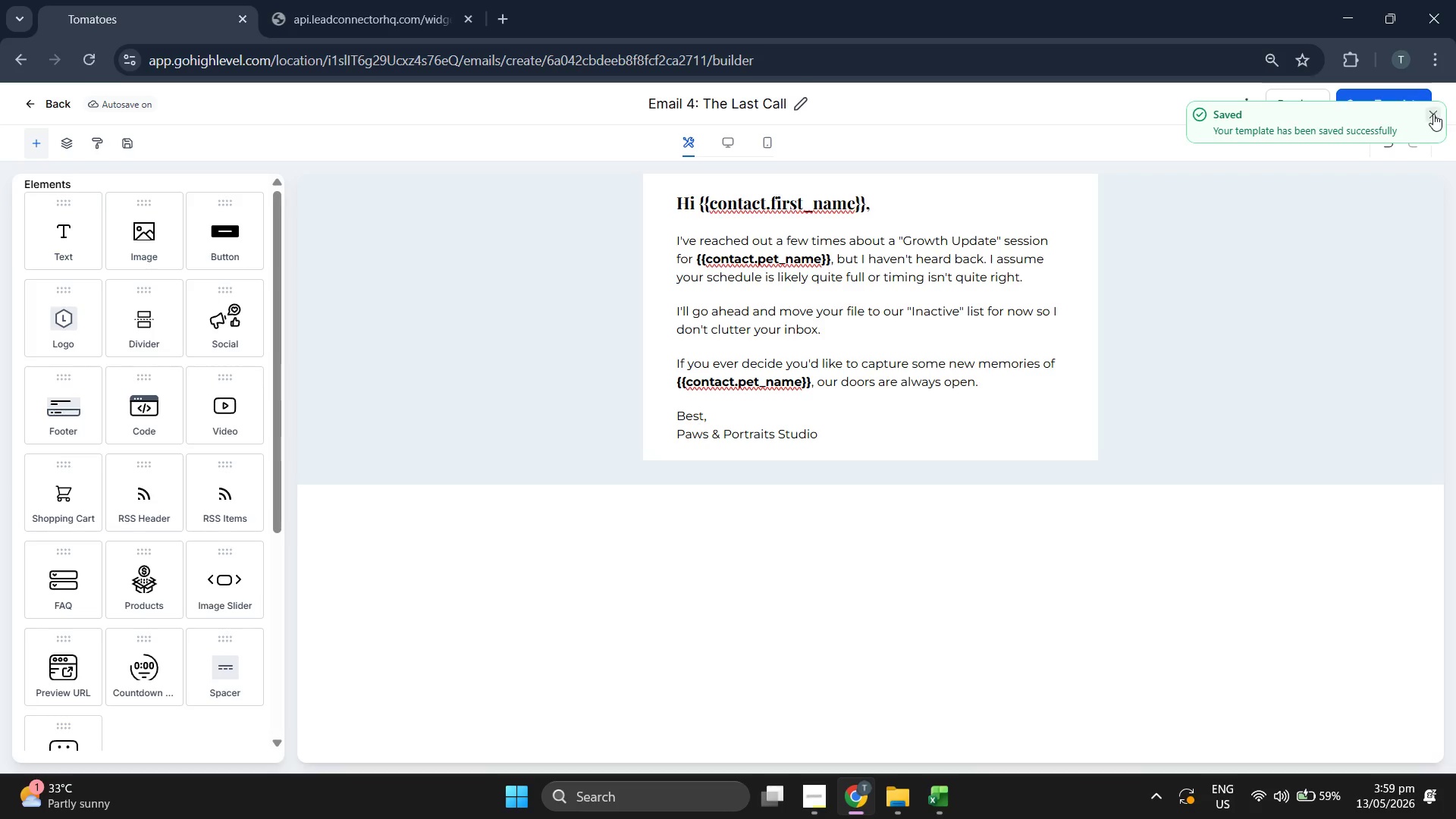 
double_click([1317, 111])
 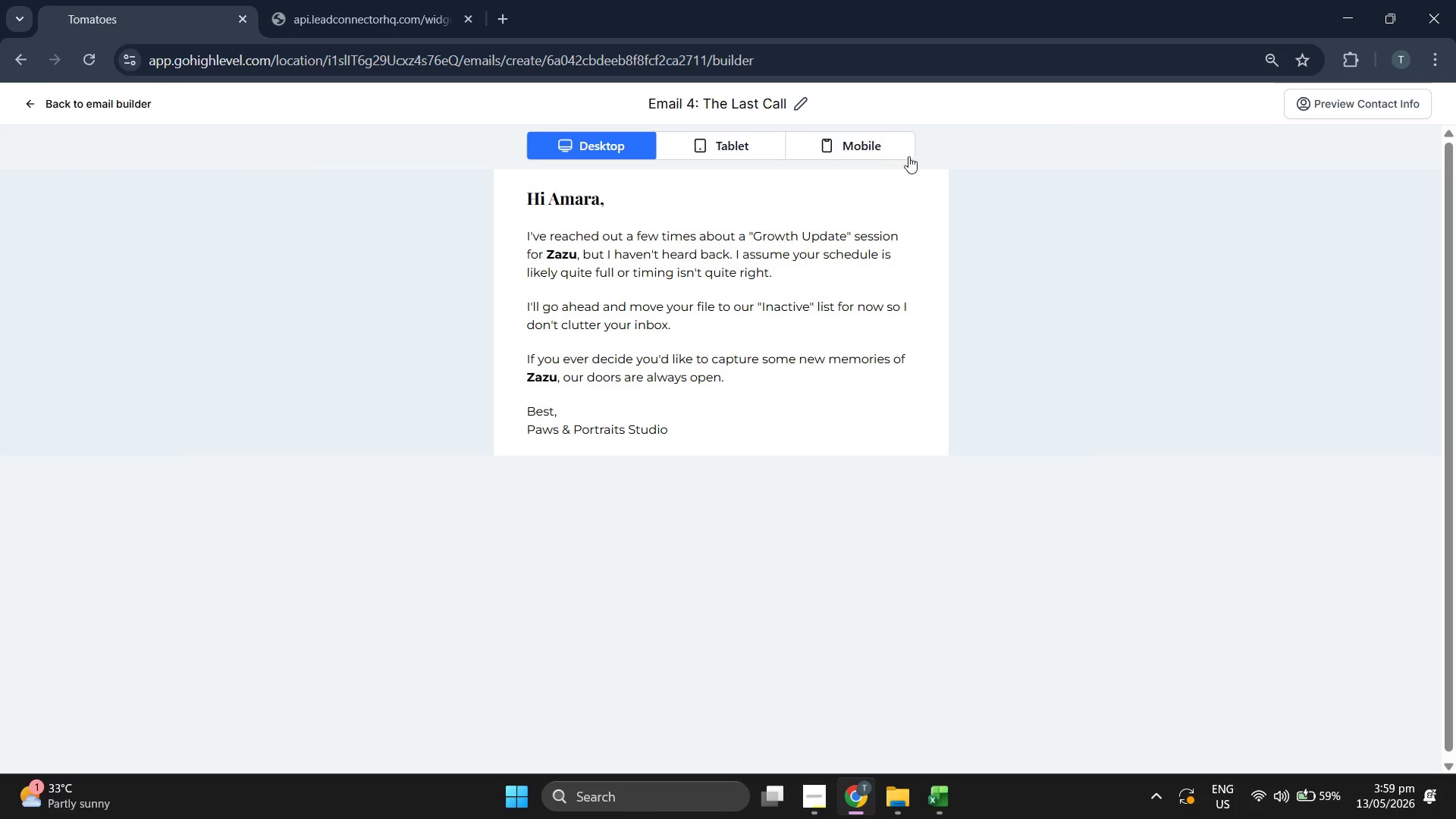 
left_click([872, 141])